 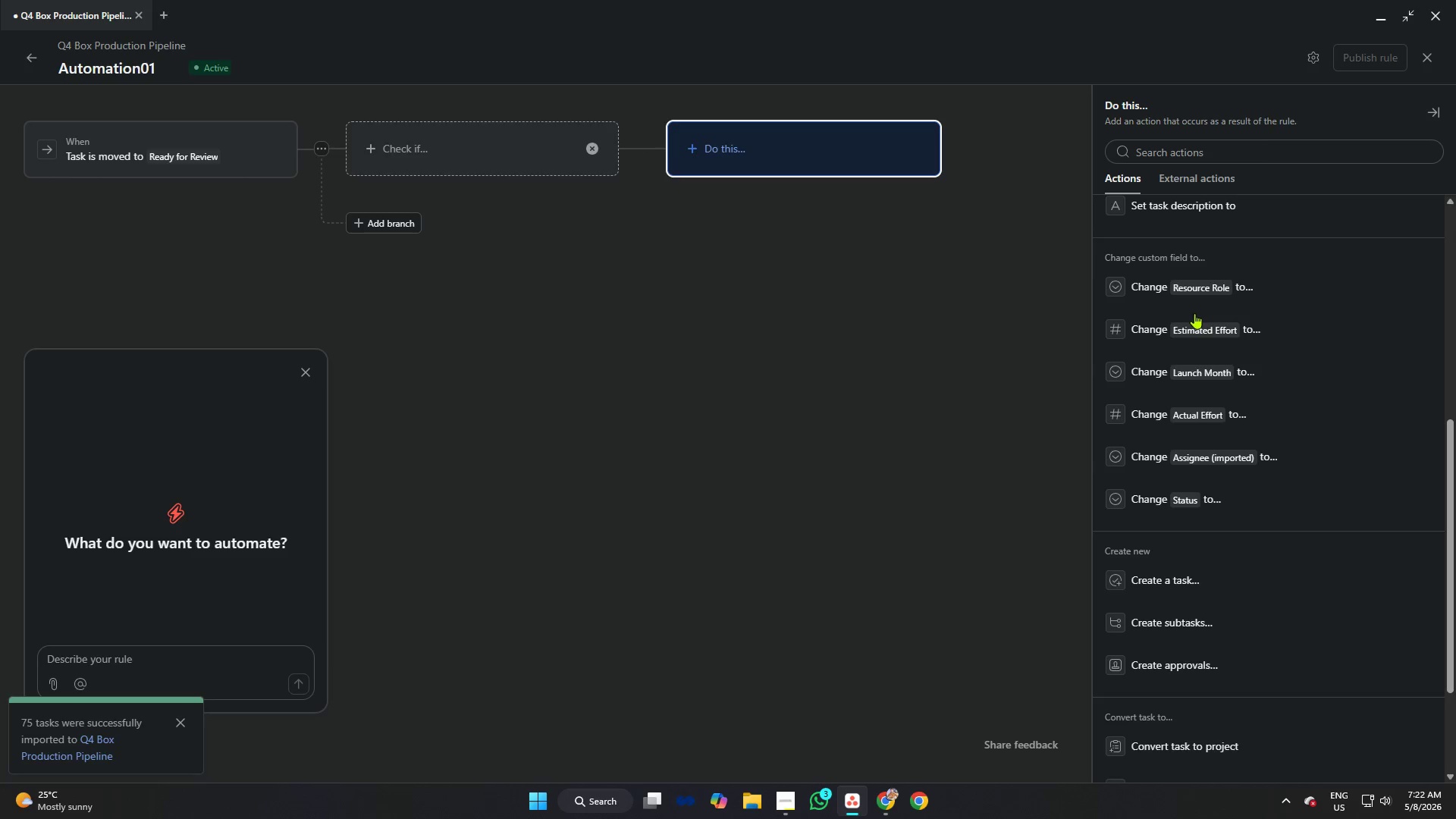 
scroll: coordinate [1200, 408], scroll_direction: down, amount: 5.0
 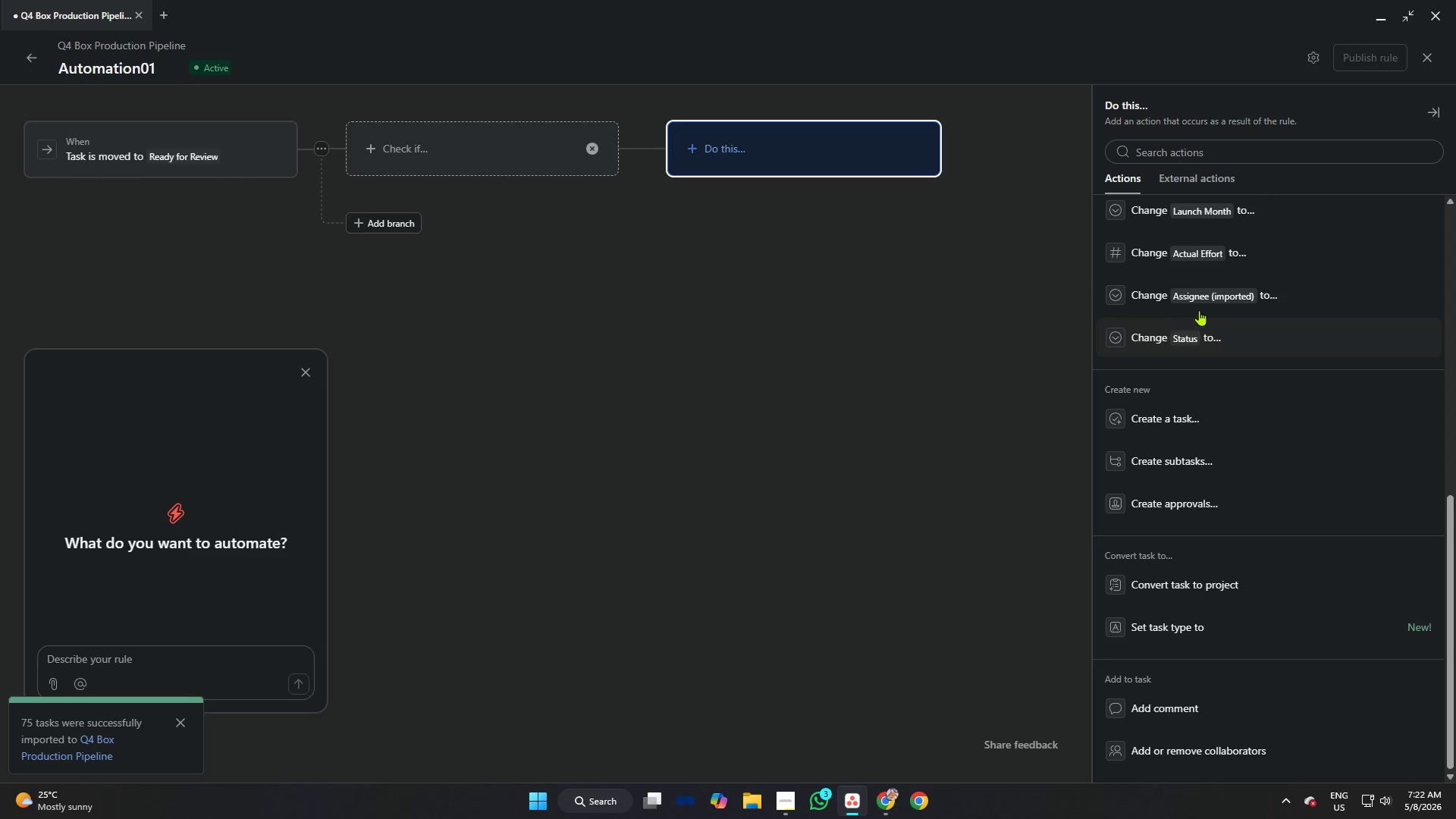 
left_click([1201, 297])
 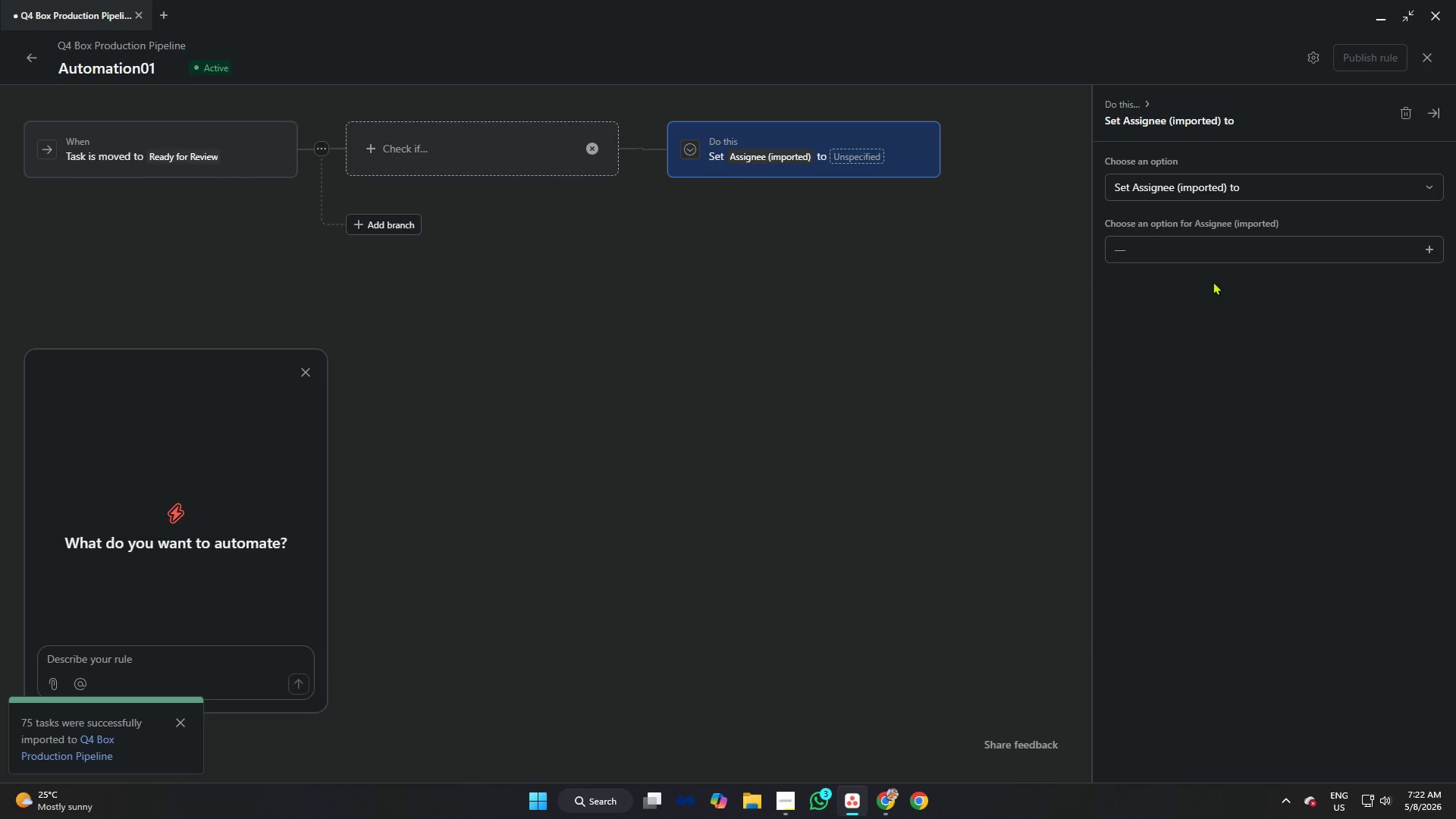 
left_click([1211, 249])
 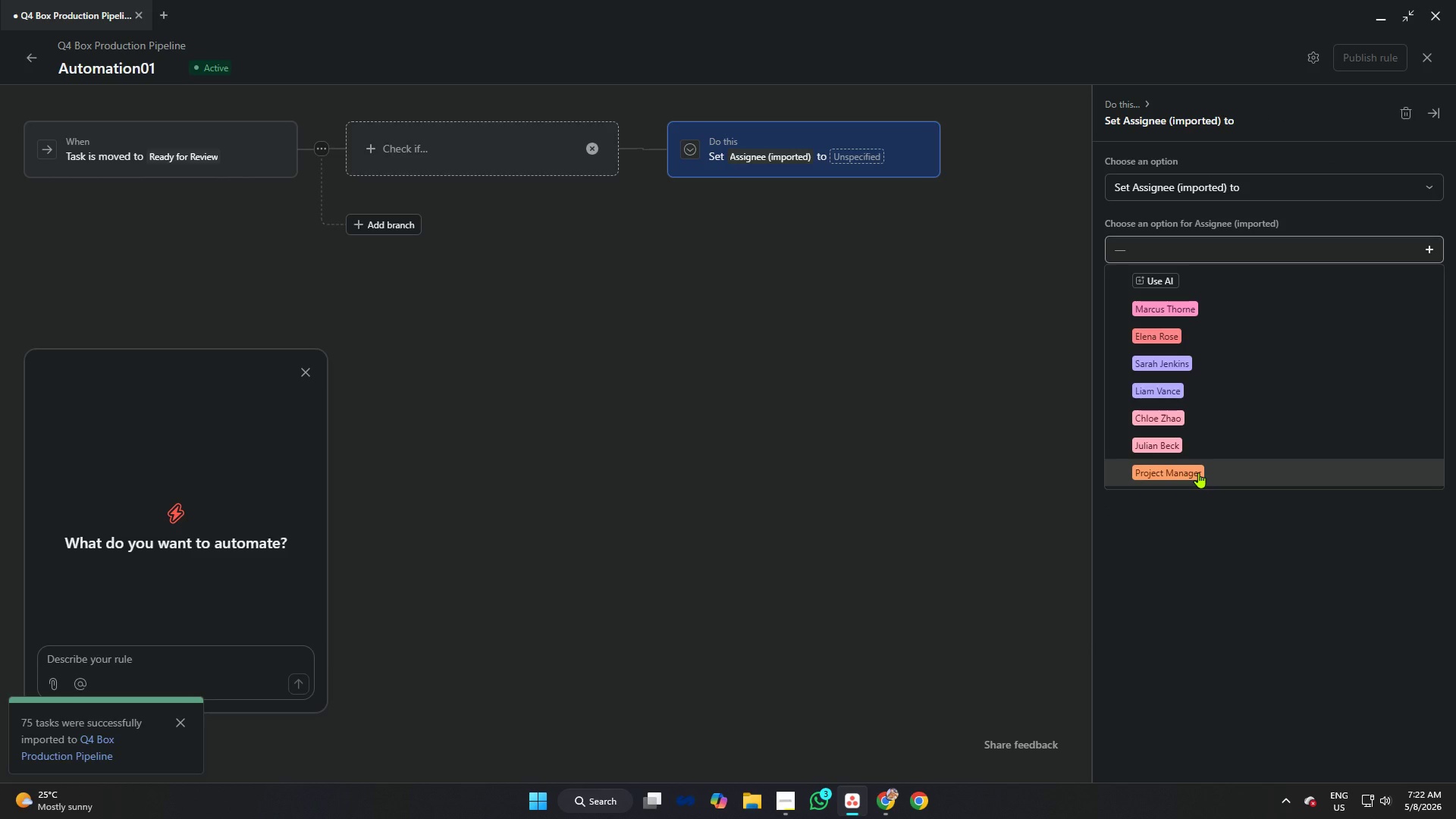 
left_click([1198, 472])
 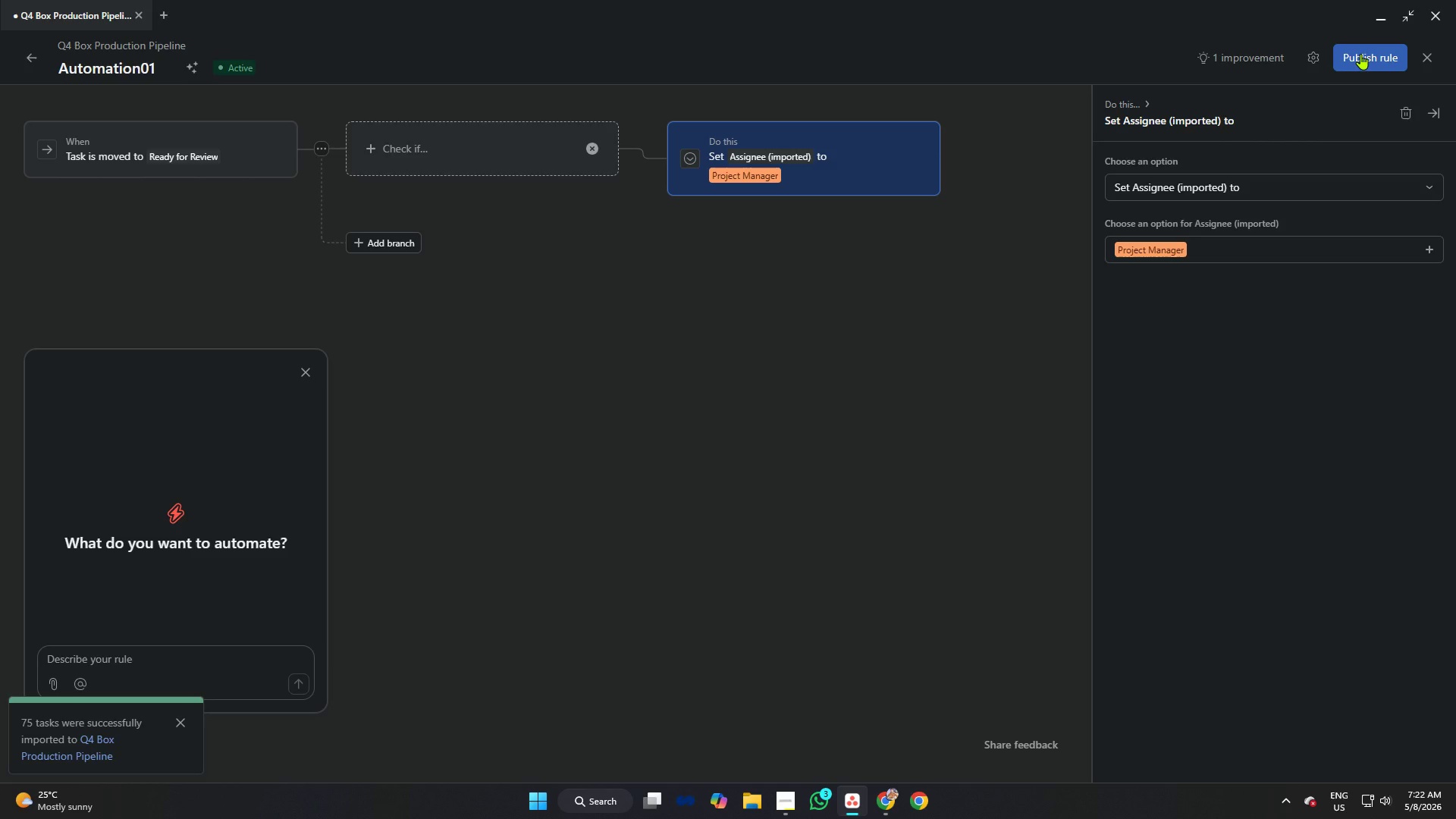 
wait(9.94)
 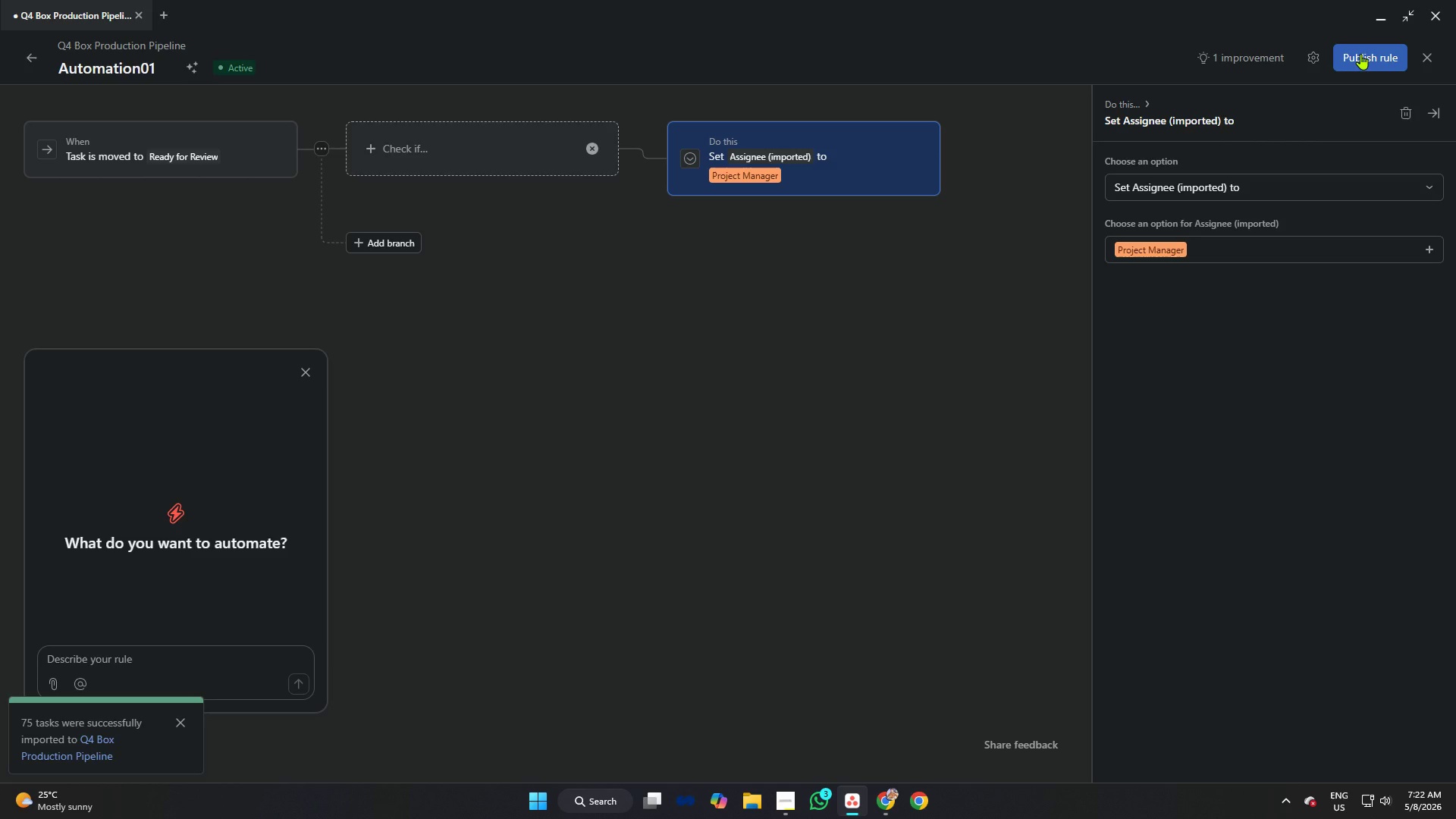 
left_click([309, 373])
 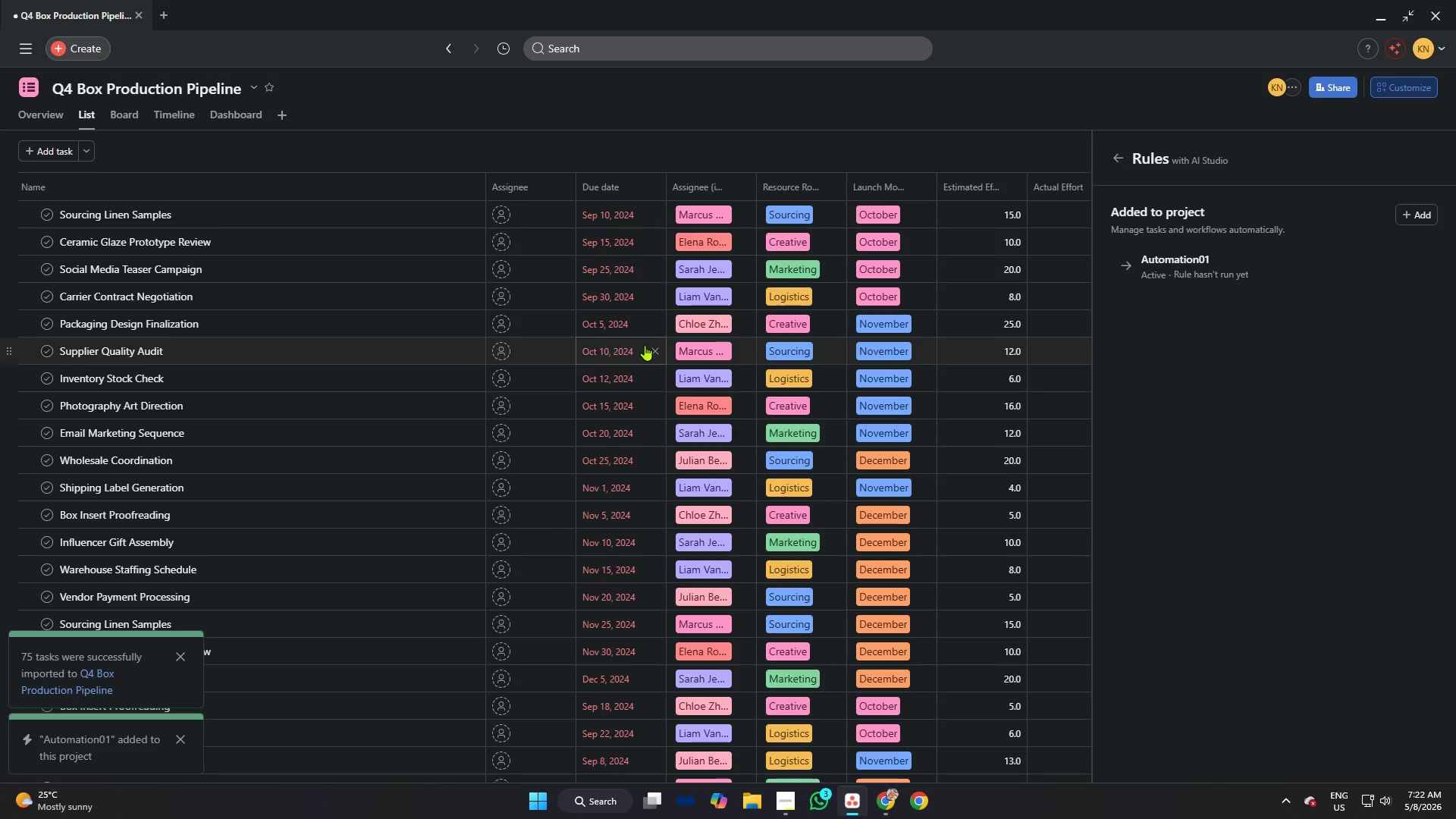 
wait(6.78)
 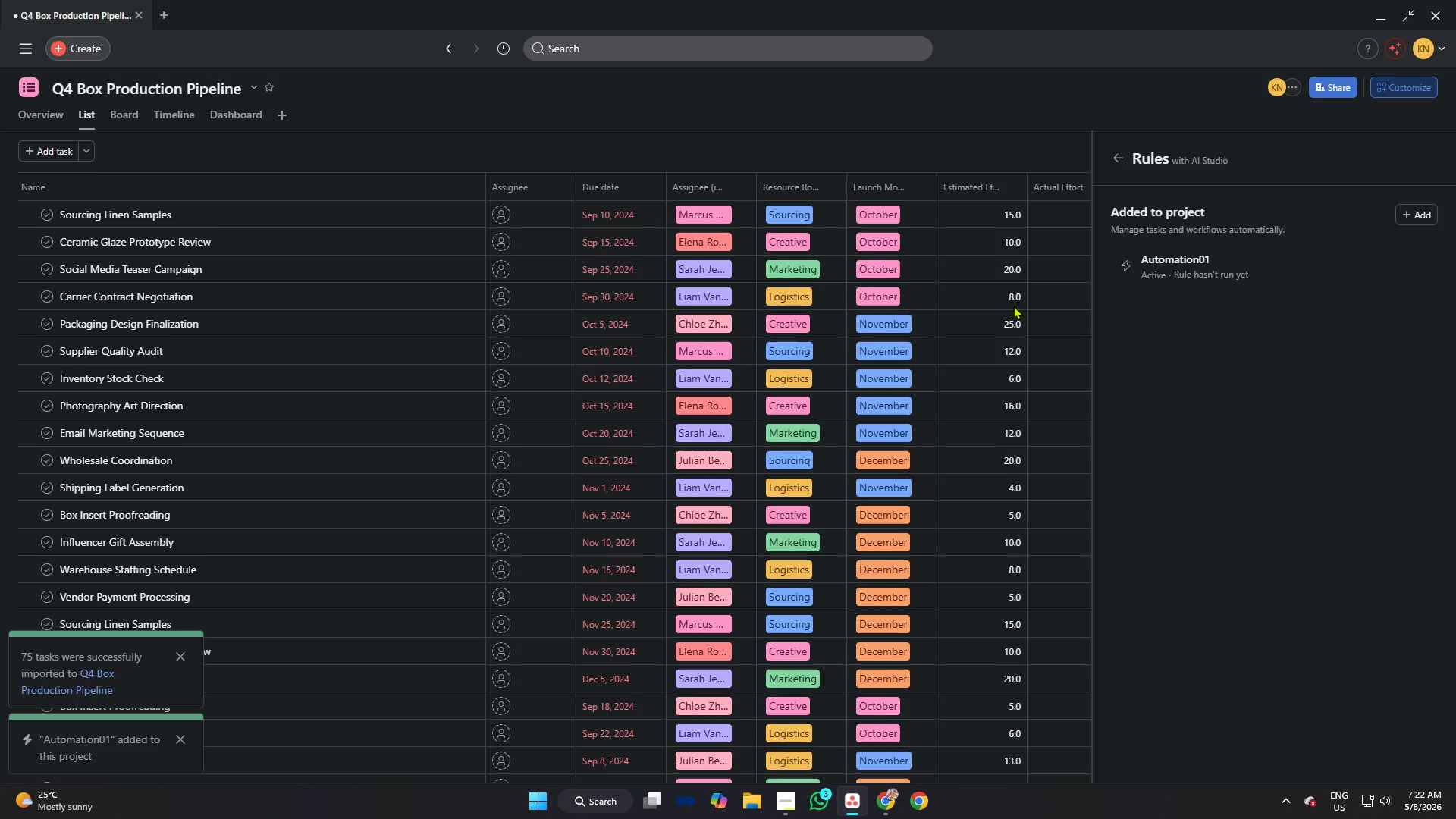 
scroll: coordinate [653, 345], scroll_direction: down, amount: 5.0
 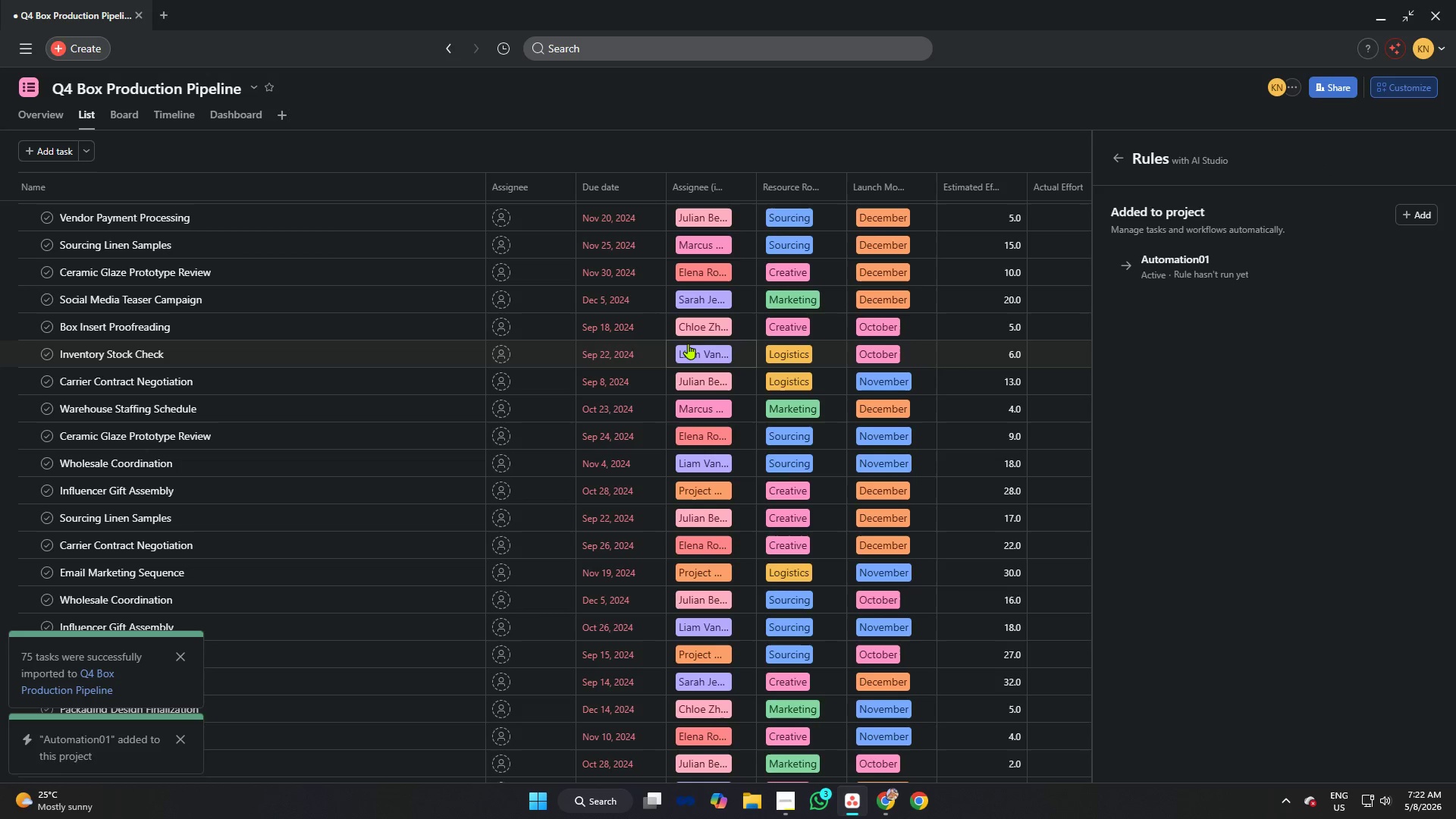 
scroll: coordinate [767, 343], scroll_direction: up, amount: 5.0
 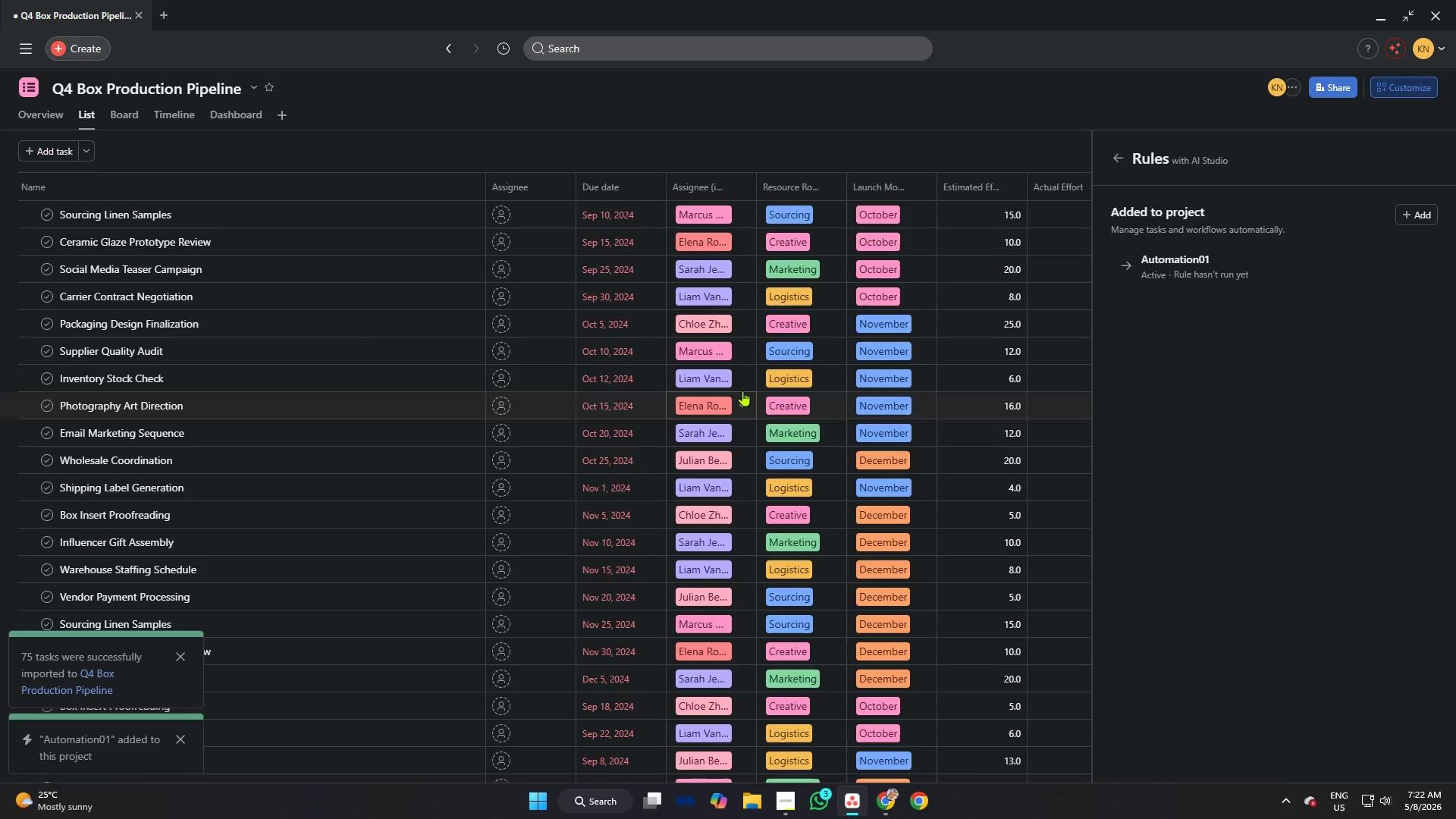 
scroll: coordinate [414, 445], scroll_direction: down, amount: 30.0
 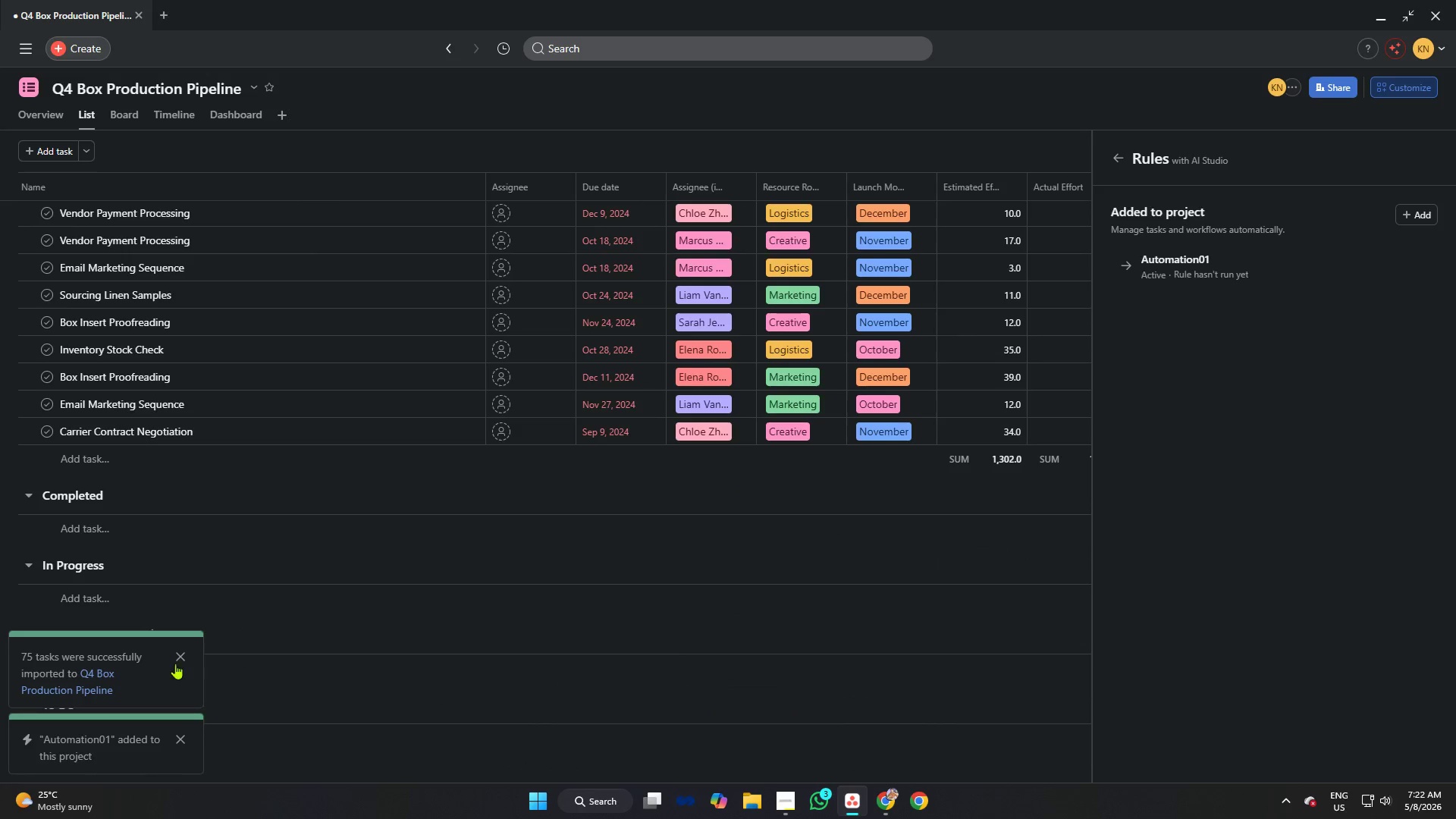 
left_click([179, 655])
 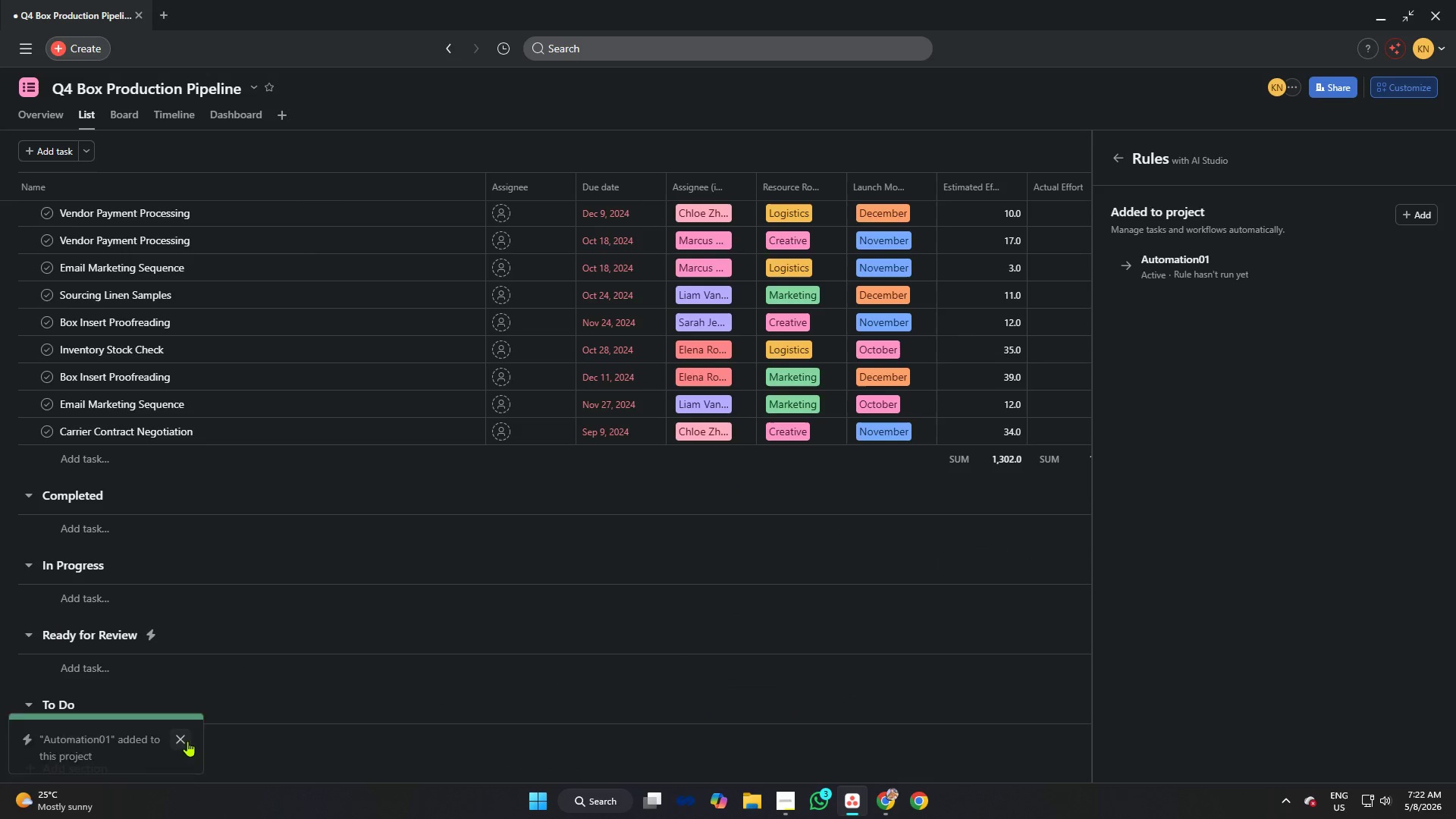 
left_click([184, 740])
 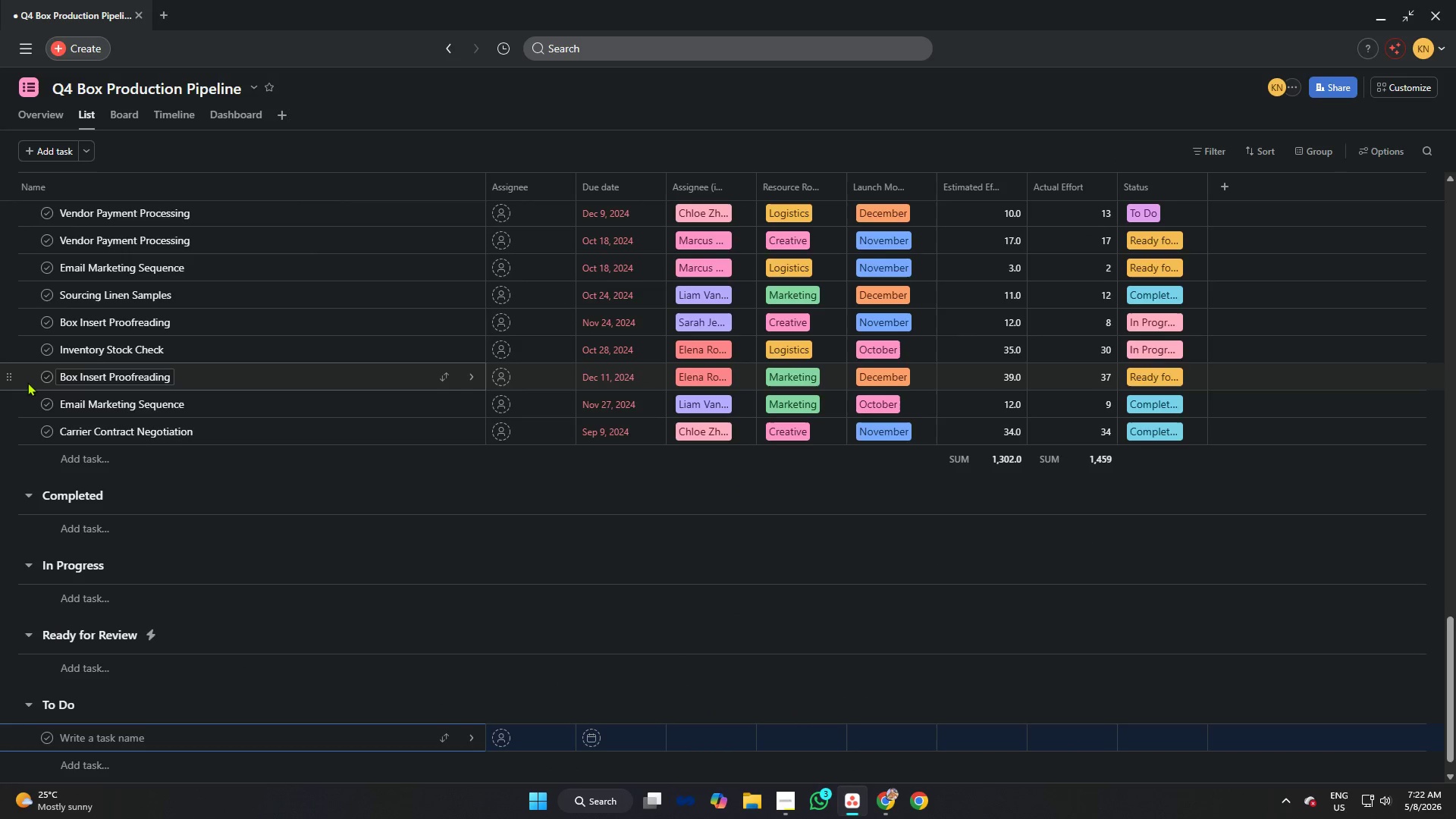 
left_click([8, 377])
 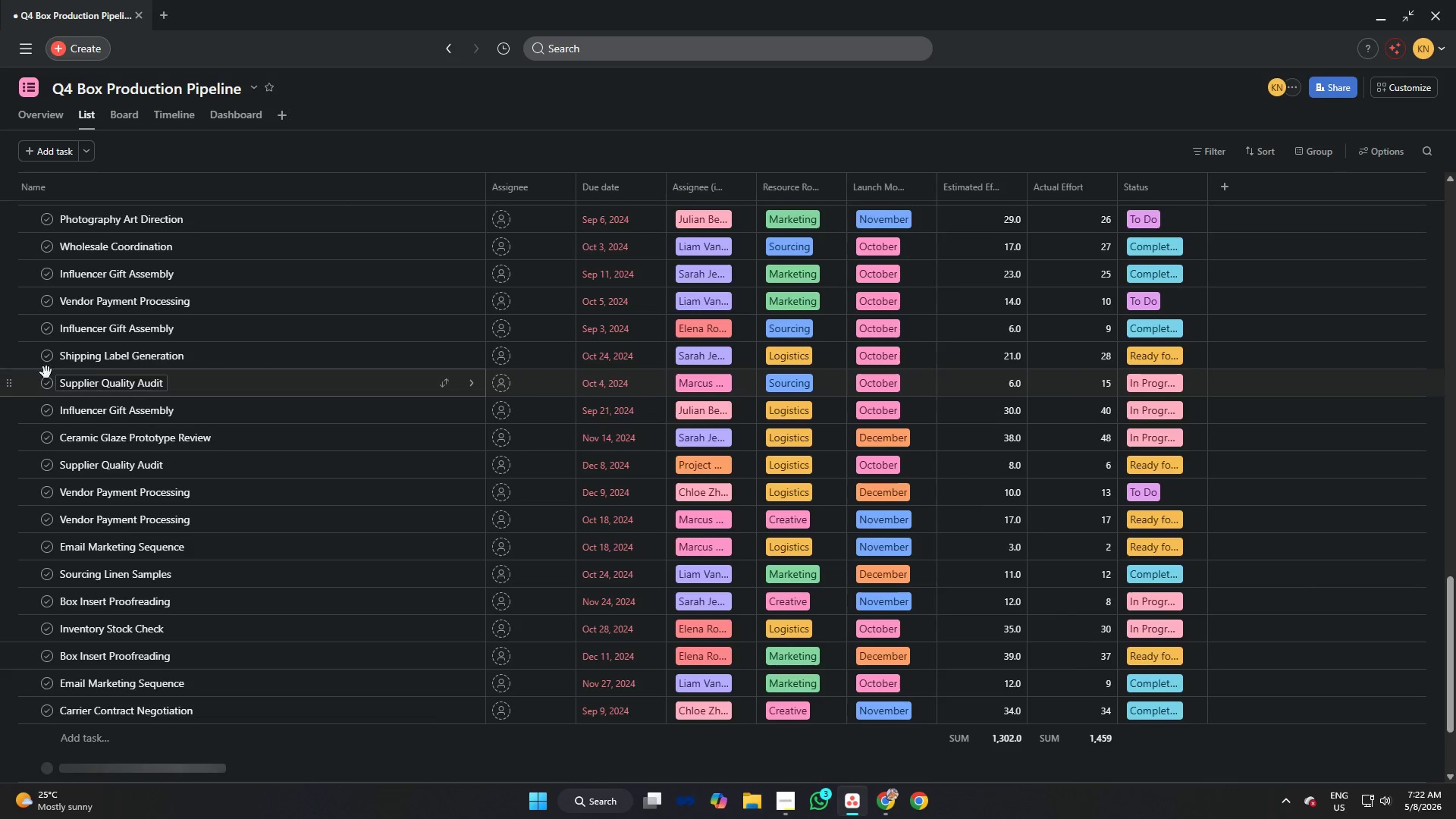 
scroll: coordinate [231, 378], scroll_direction: down, amount: 12.0
 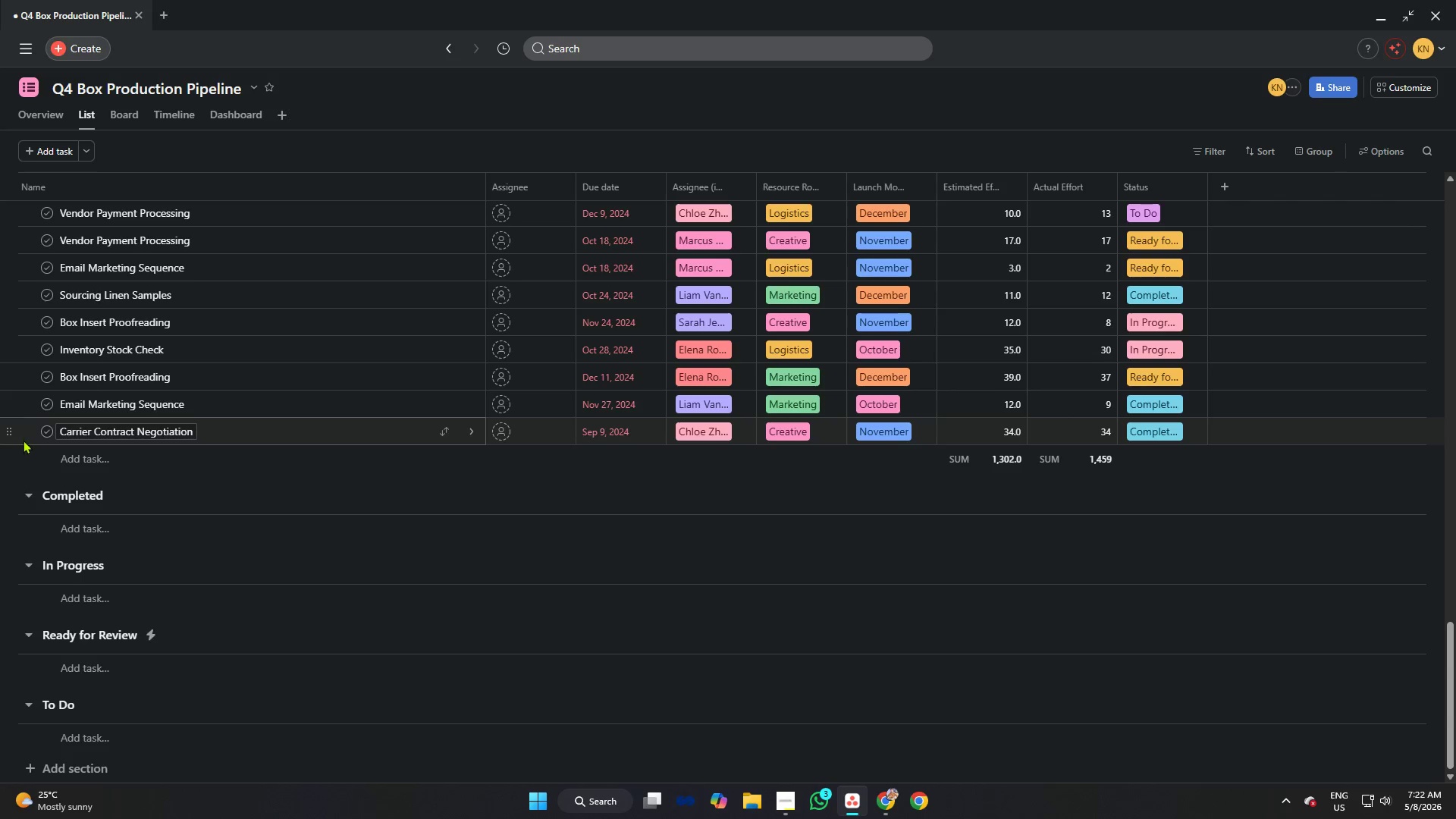 
left_click_drag(start_coordinate=[8, 431], to_coordinate=[17, 670])
 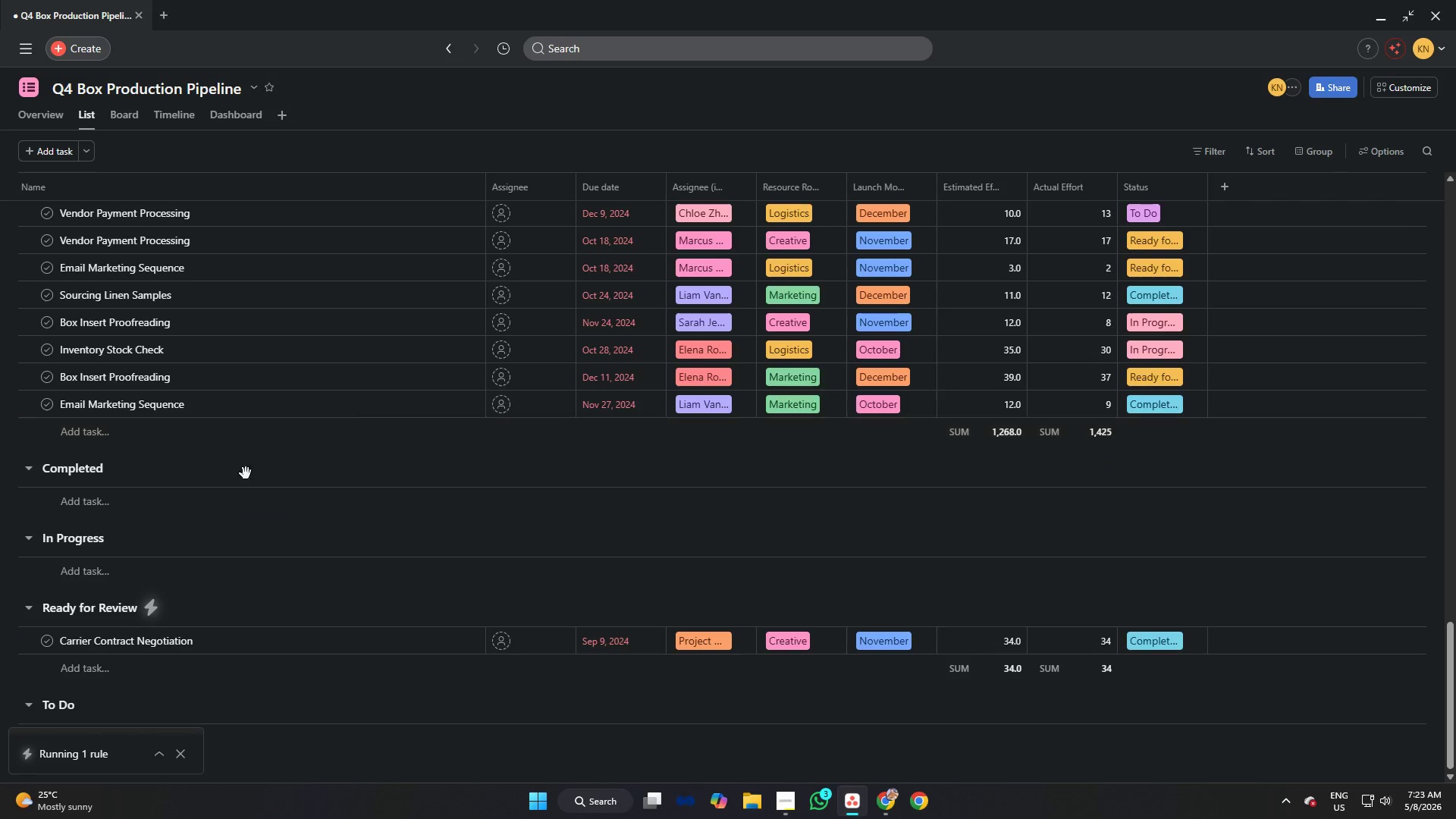 
left_click_drag(start_coordinate=[8, 641], to_coordinate=[24, 329])
 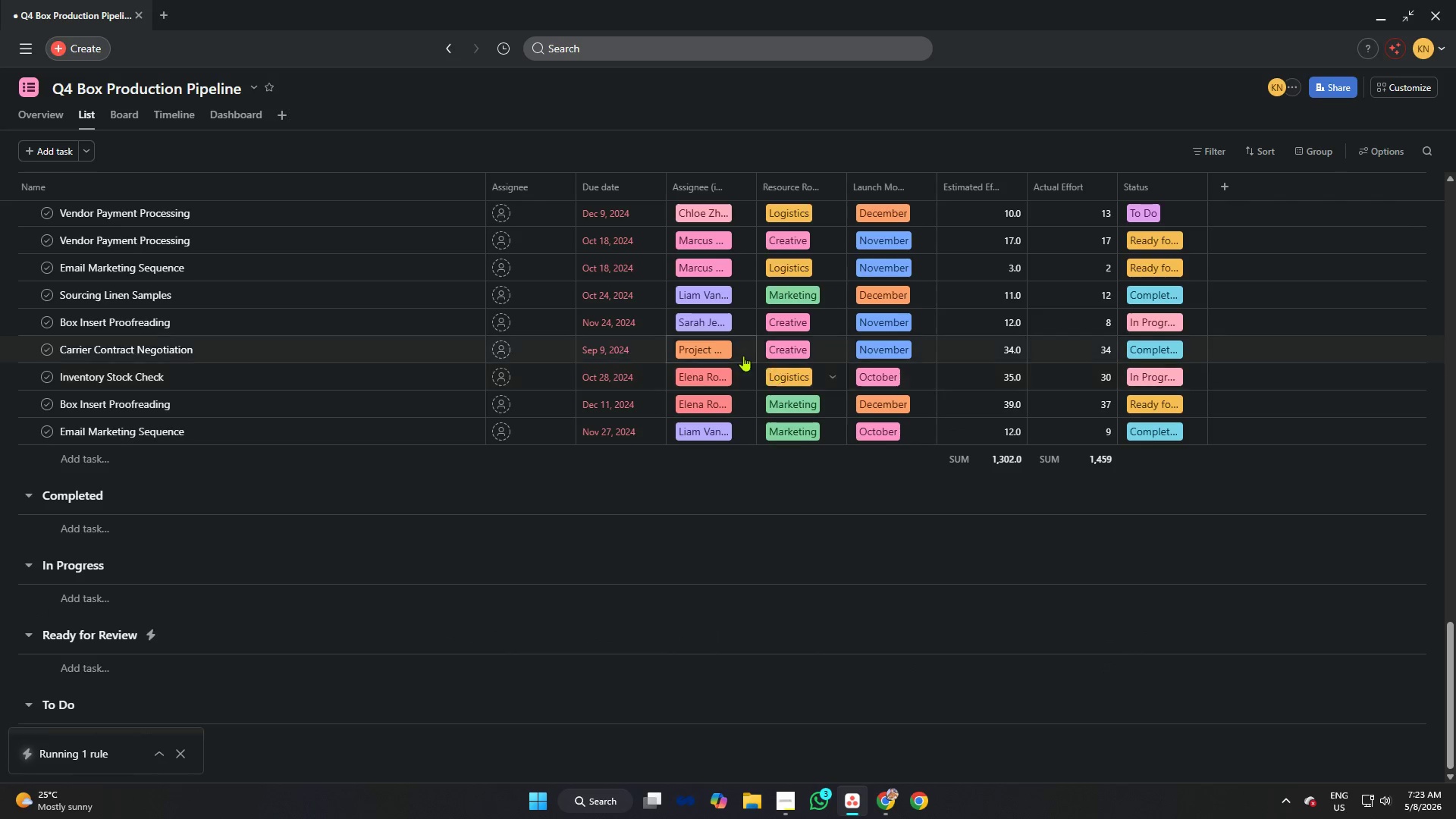 
left_click([730, 351])
 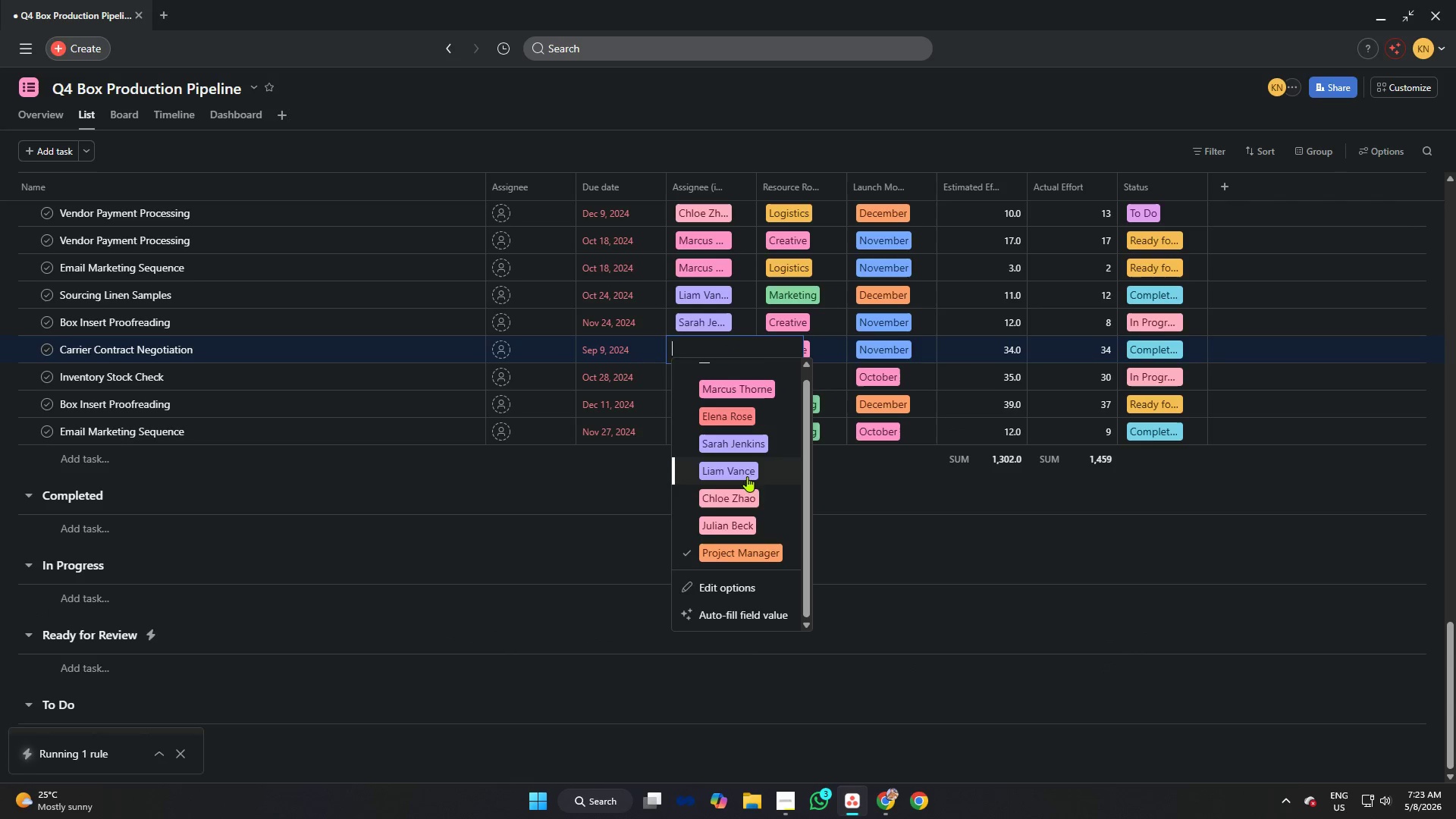 
left_click([745, 486])
 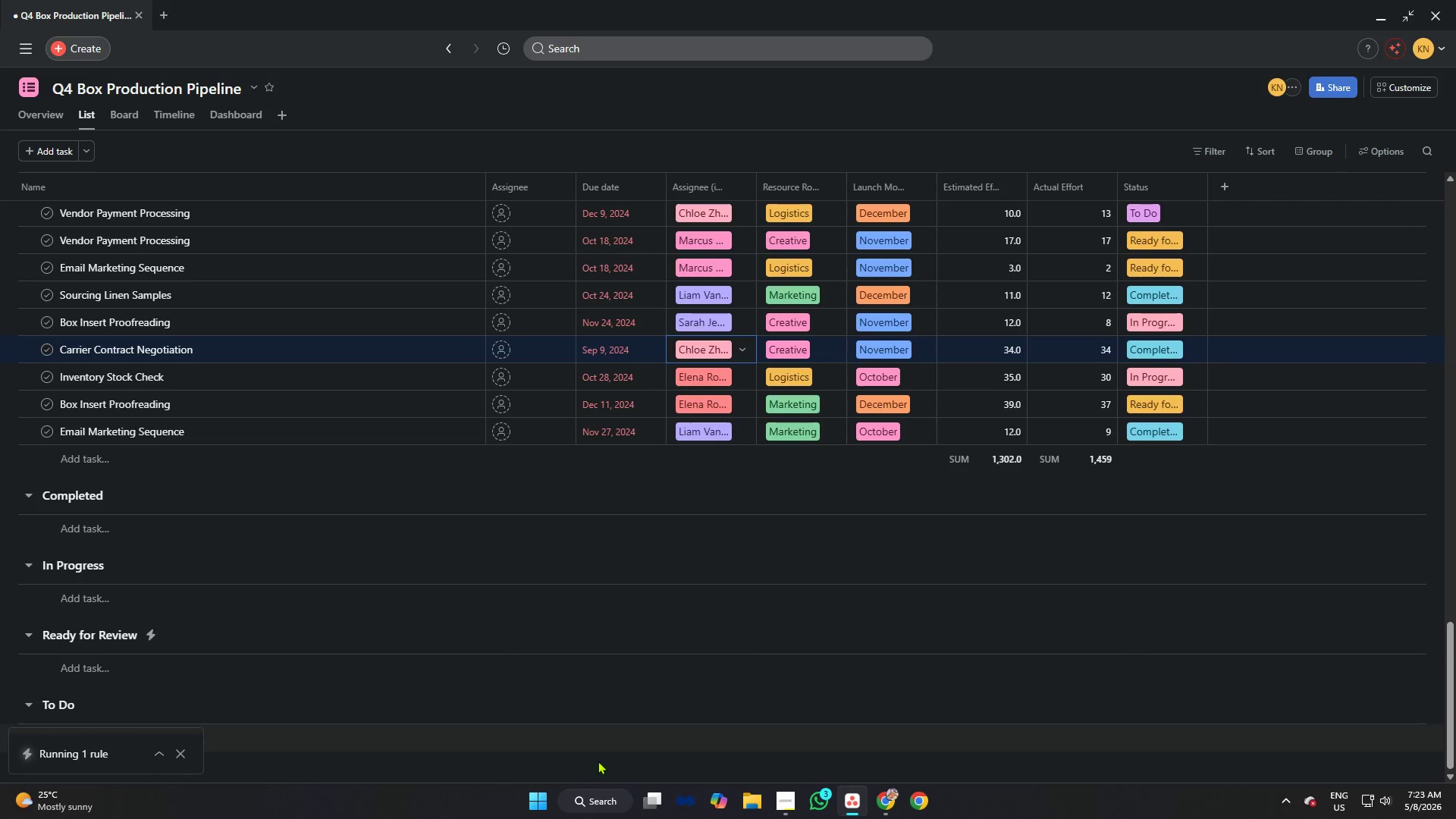 
wait(5.33)
 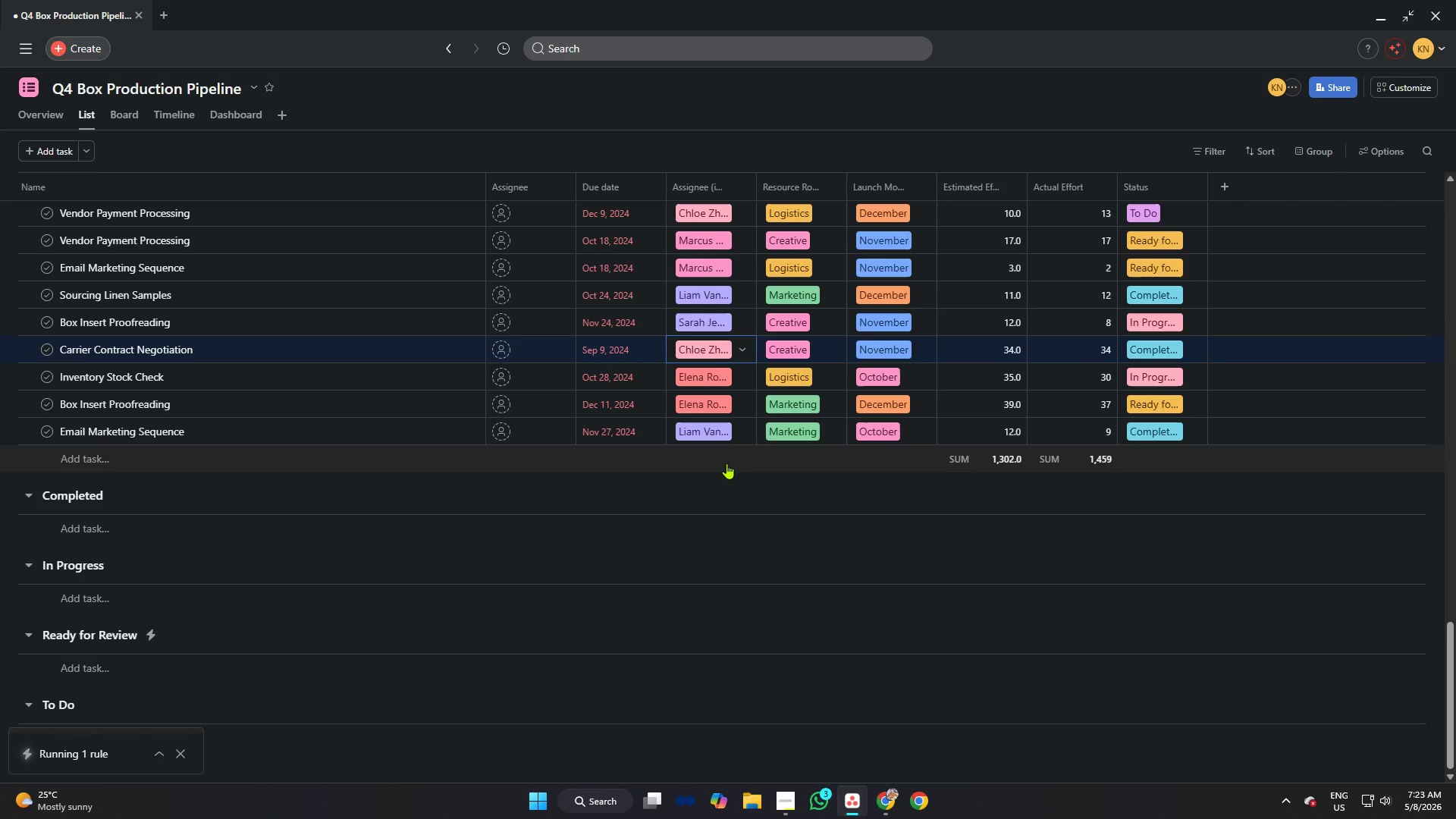 
left_click([780, 797])